 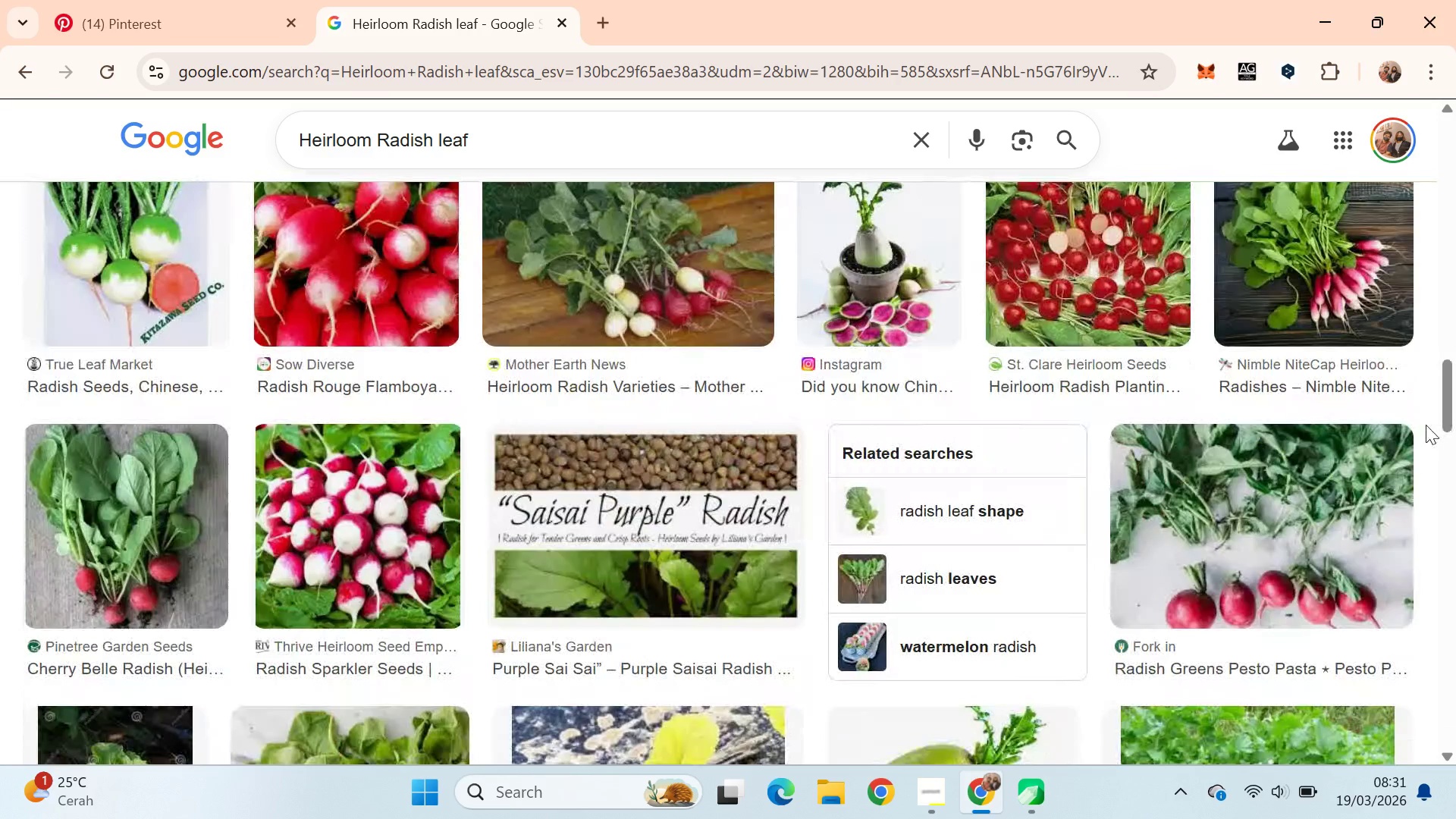 
left_click_drag(start_coordinate=[1454, 403], to_coordinate=[1446, 538])
 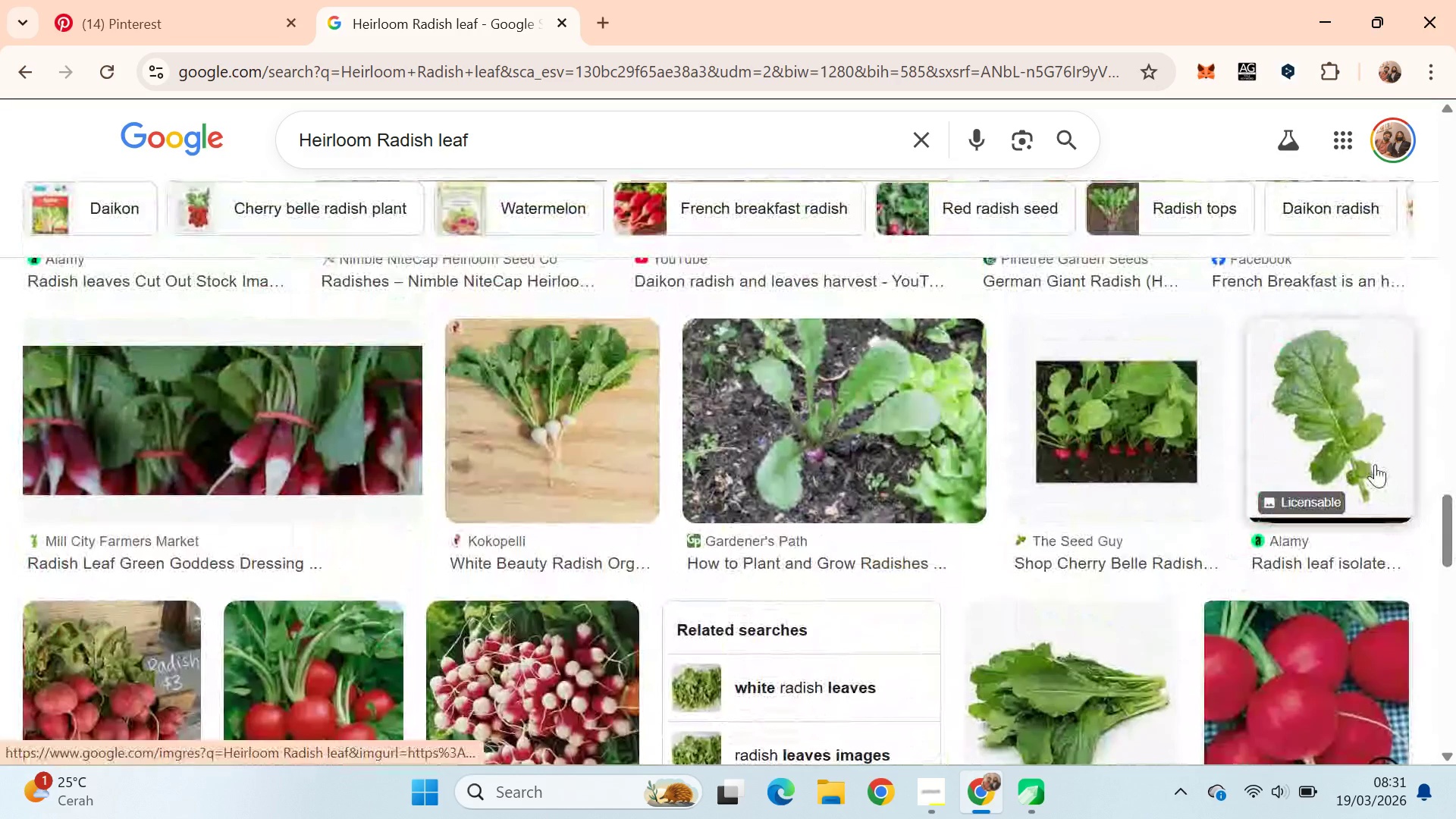 
left_click([1375, 464])
 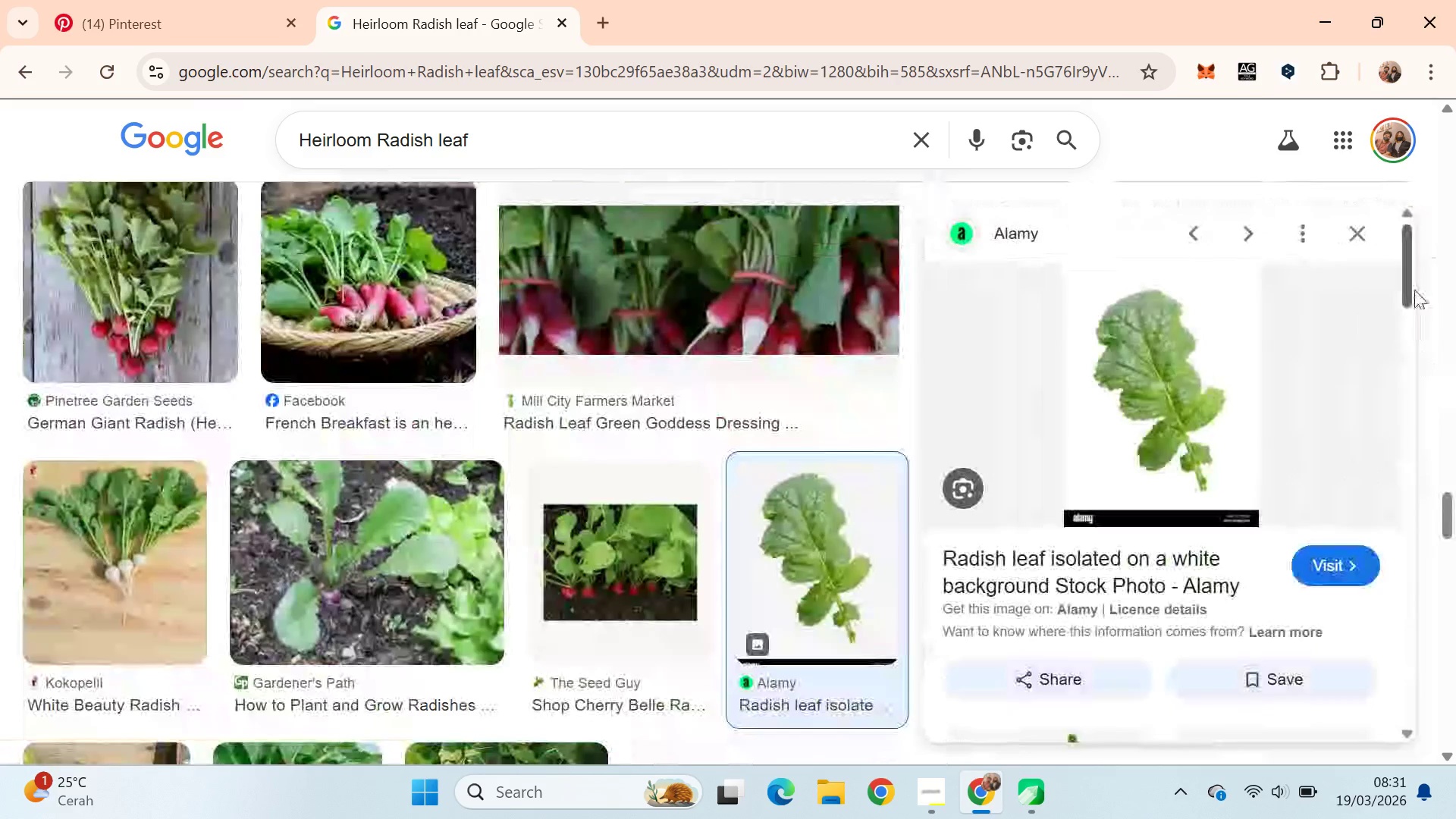 
left_click_drag(start_coordinate=[1408, 285], to_coordinate=[1439, 278])
 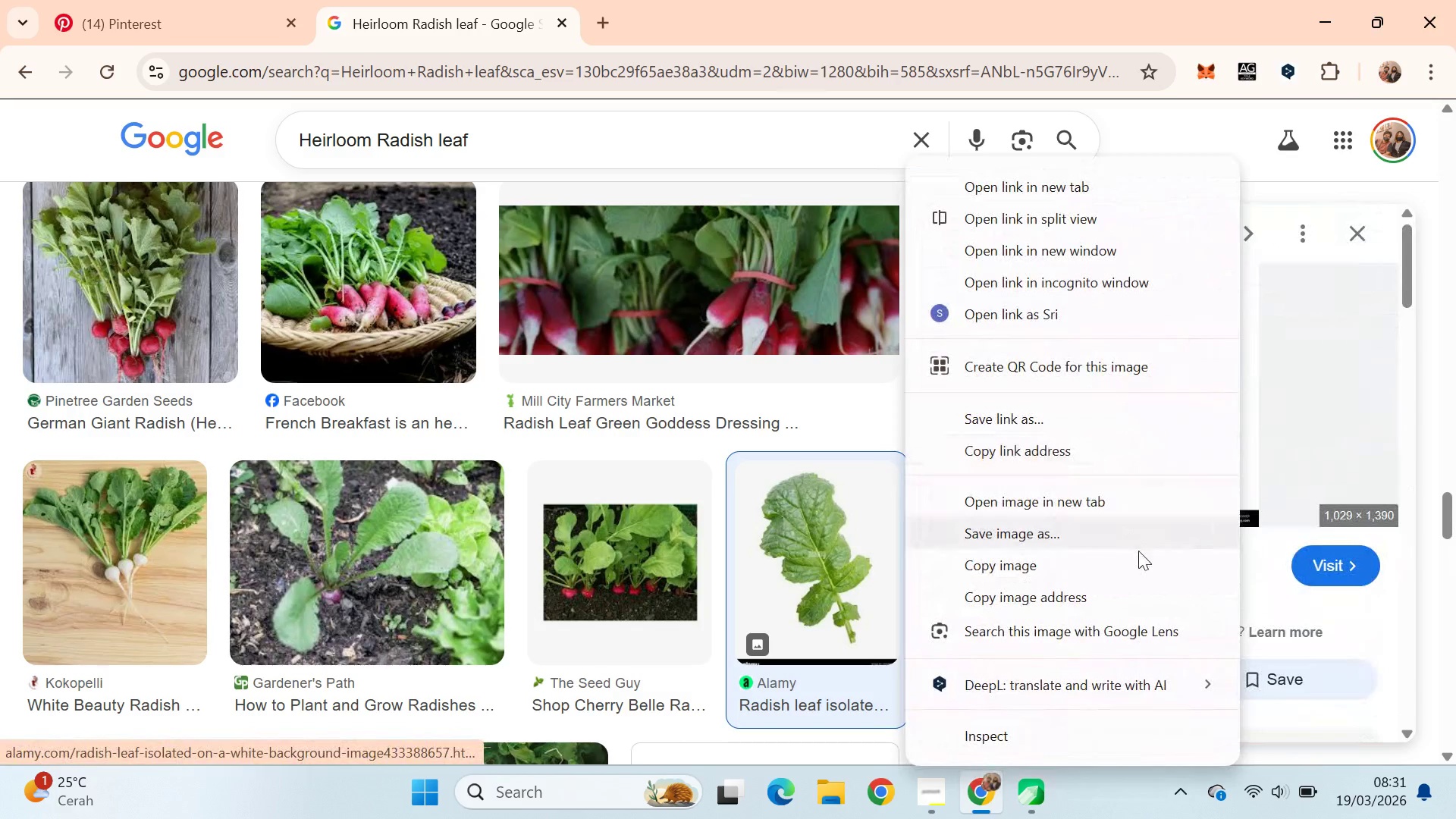 
key(Alt+AltLeft)
 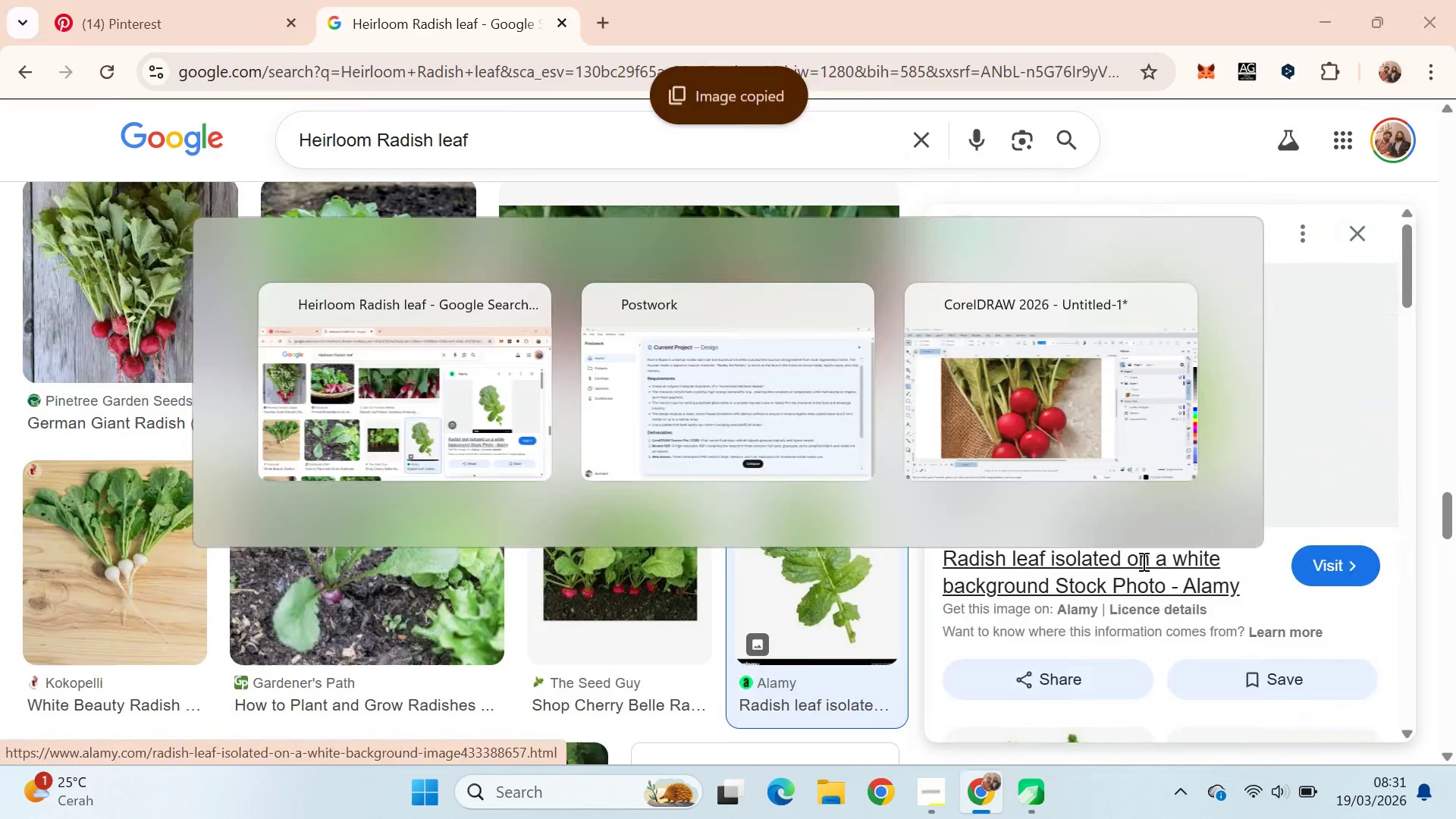 
key(Alt+Tab)